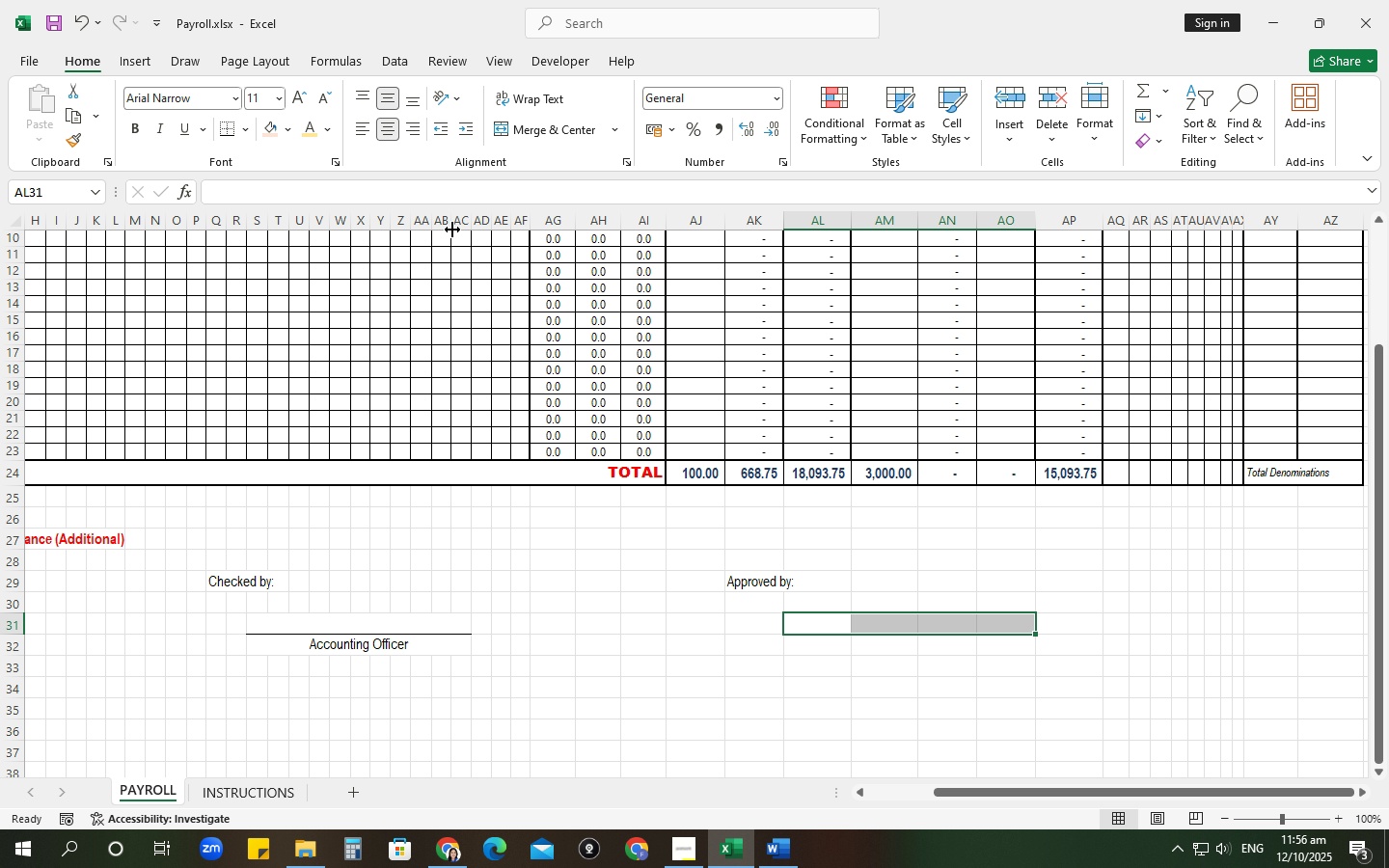 
left_click([539, 132])
 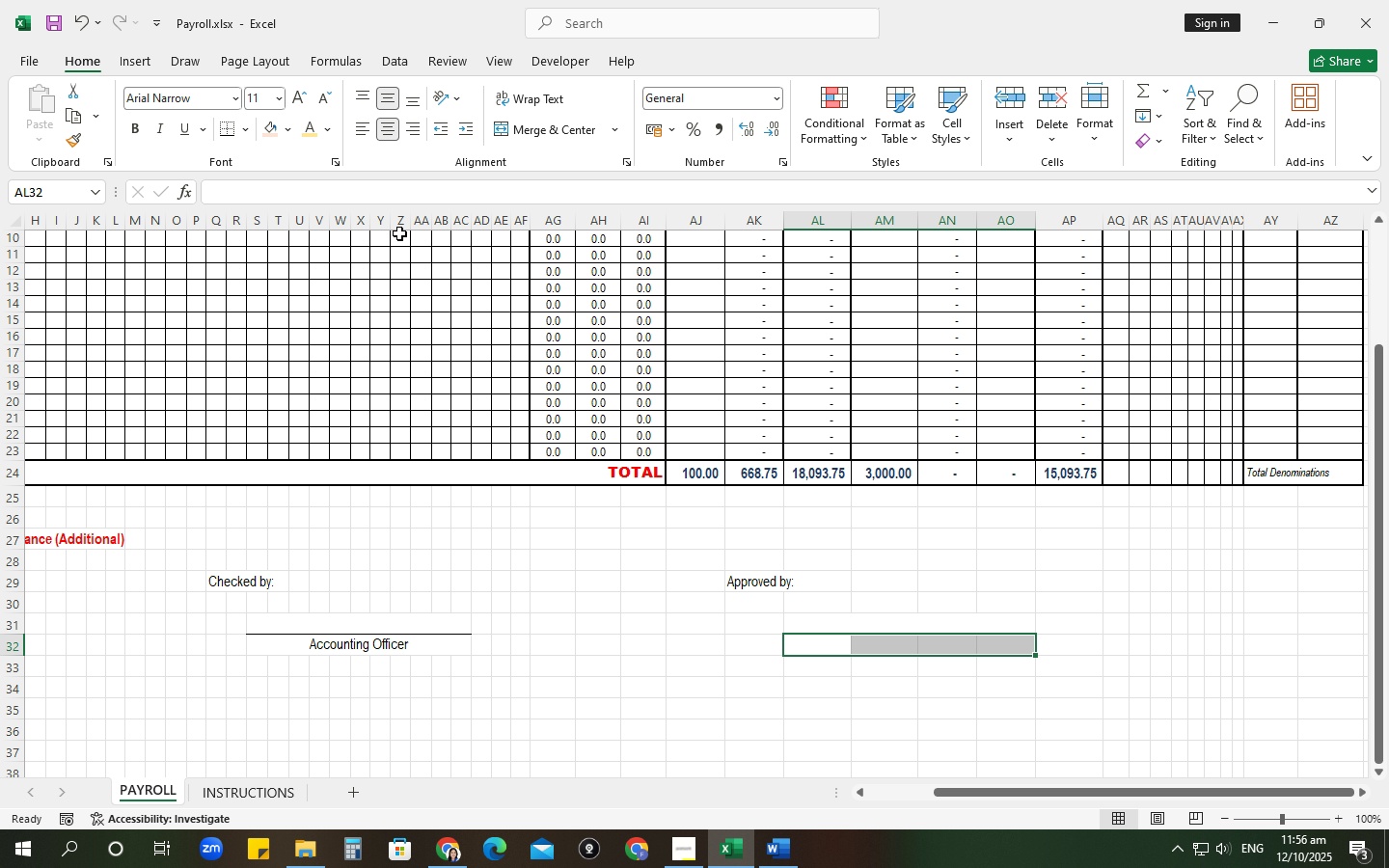 
left_click([557, 137])
 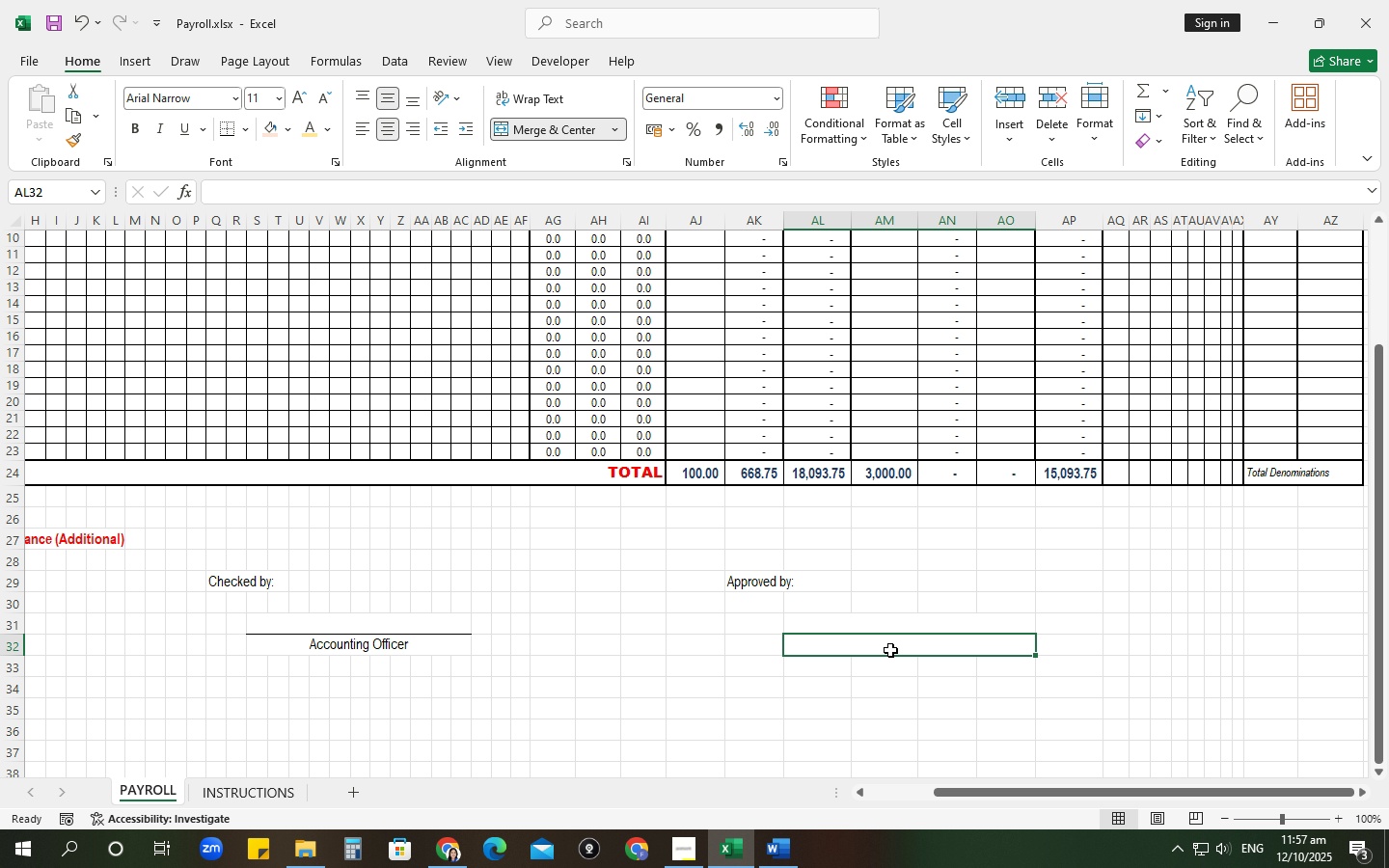 
hold_key(key=ShiftRight, duration=1.51)
 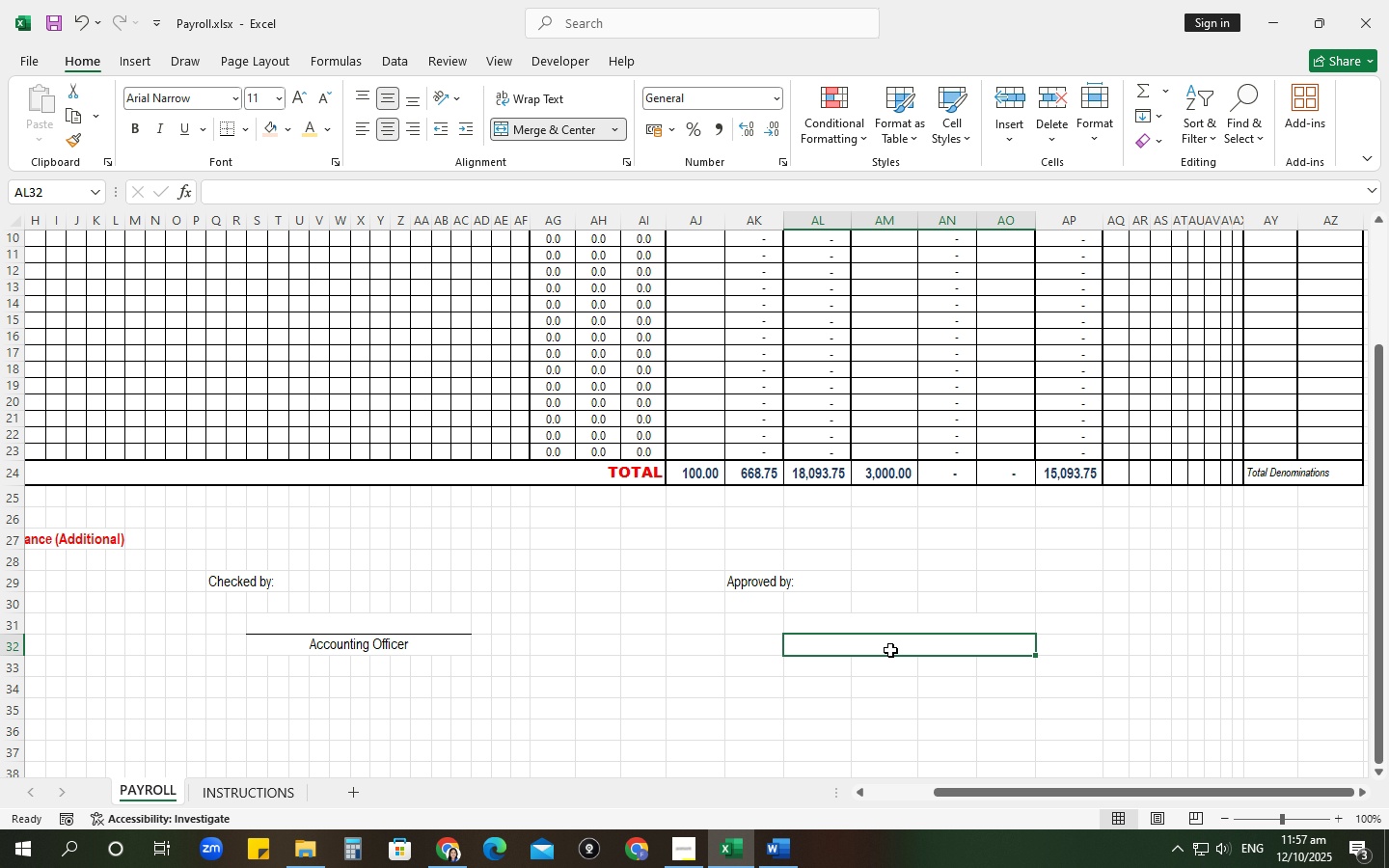 
hold_key(key=ShiftRight, duration=1.52)
 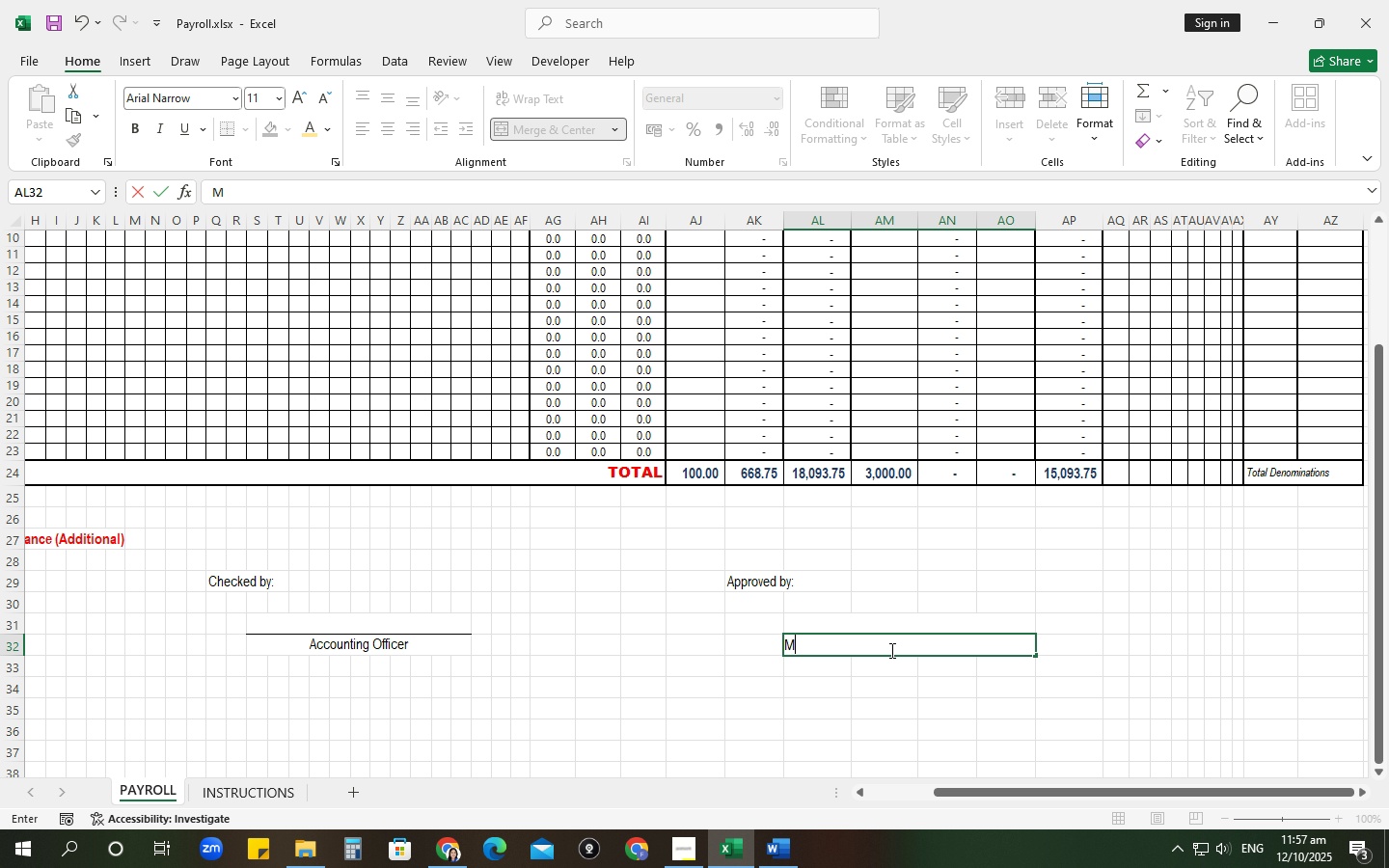 
key(Shift+M)
 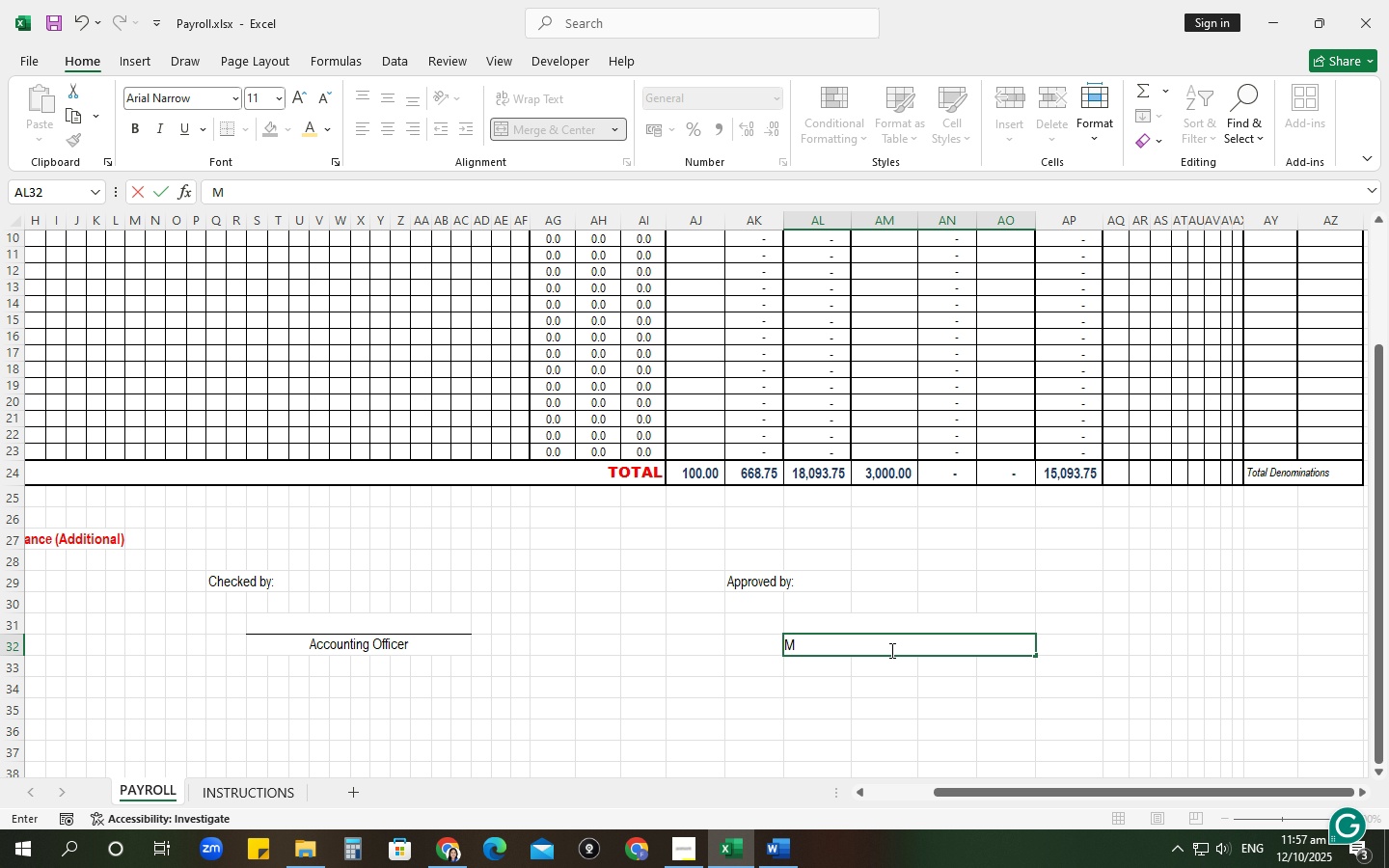 
key(Backspace)
 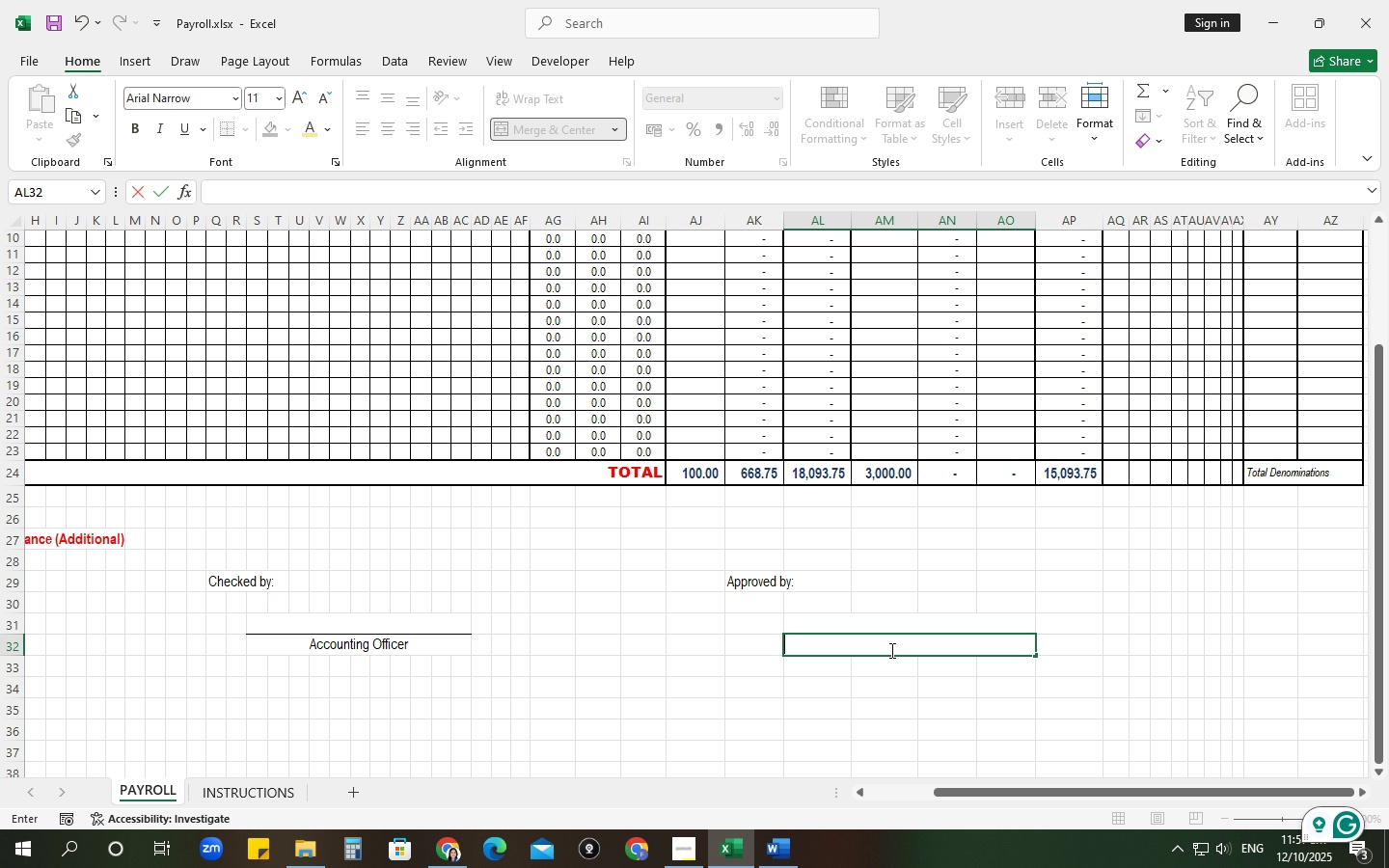 
hold_key(key=ShiftRight, duration=1.51)
 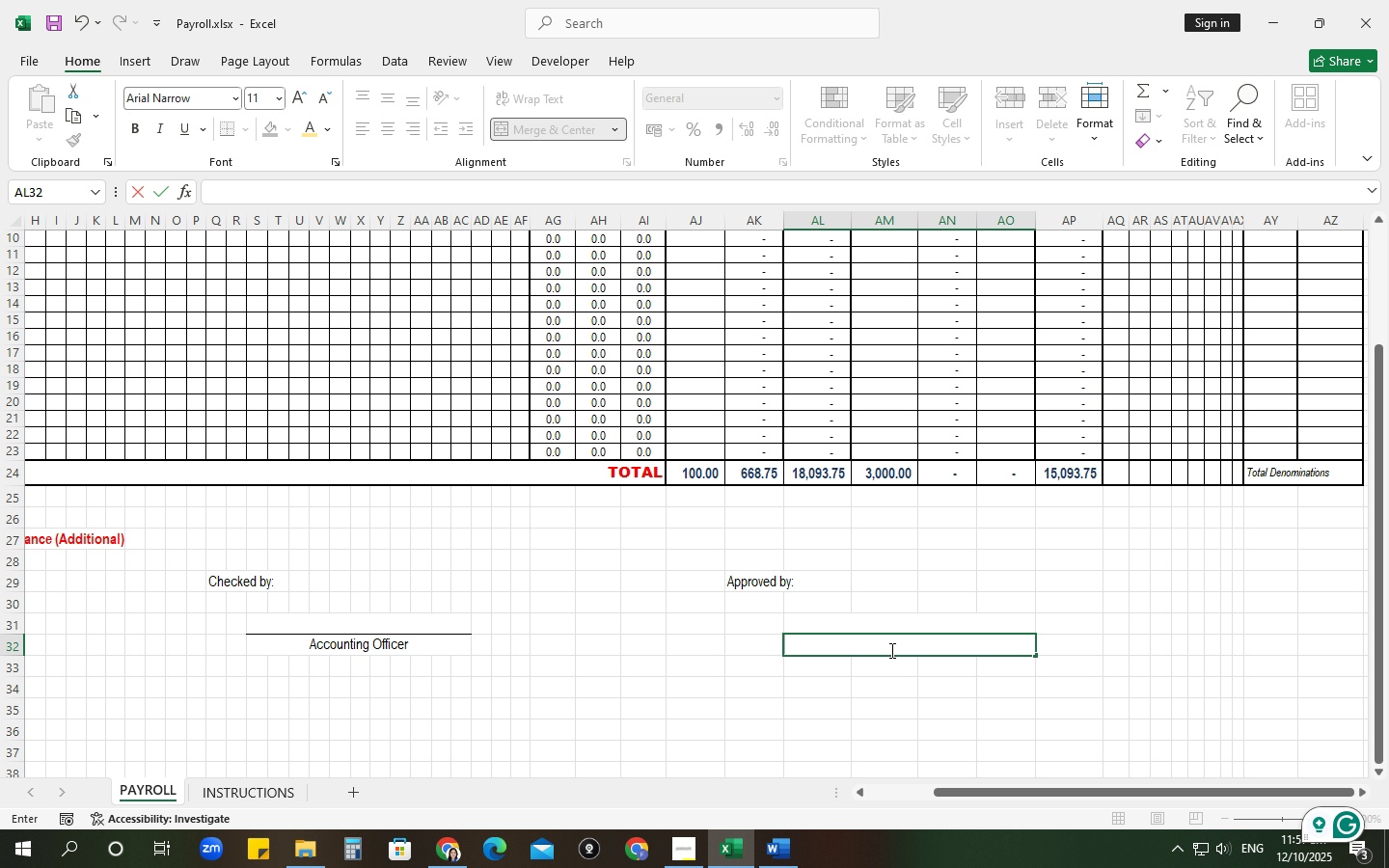 
hold_key(key=ShiftRight, duration=1.52)
 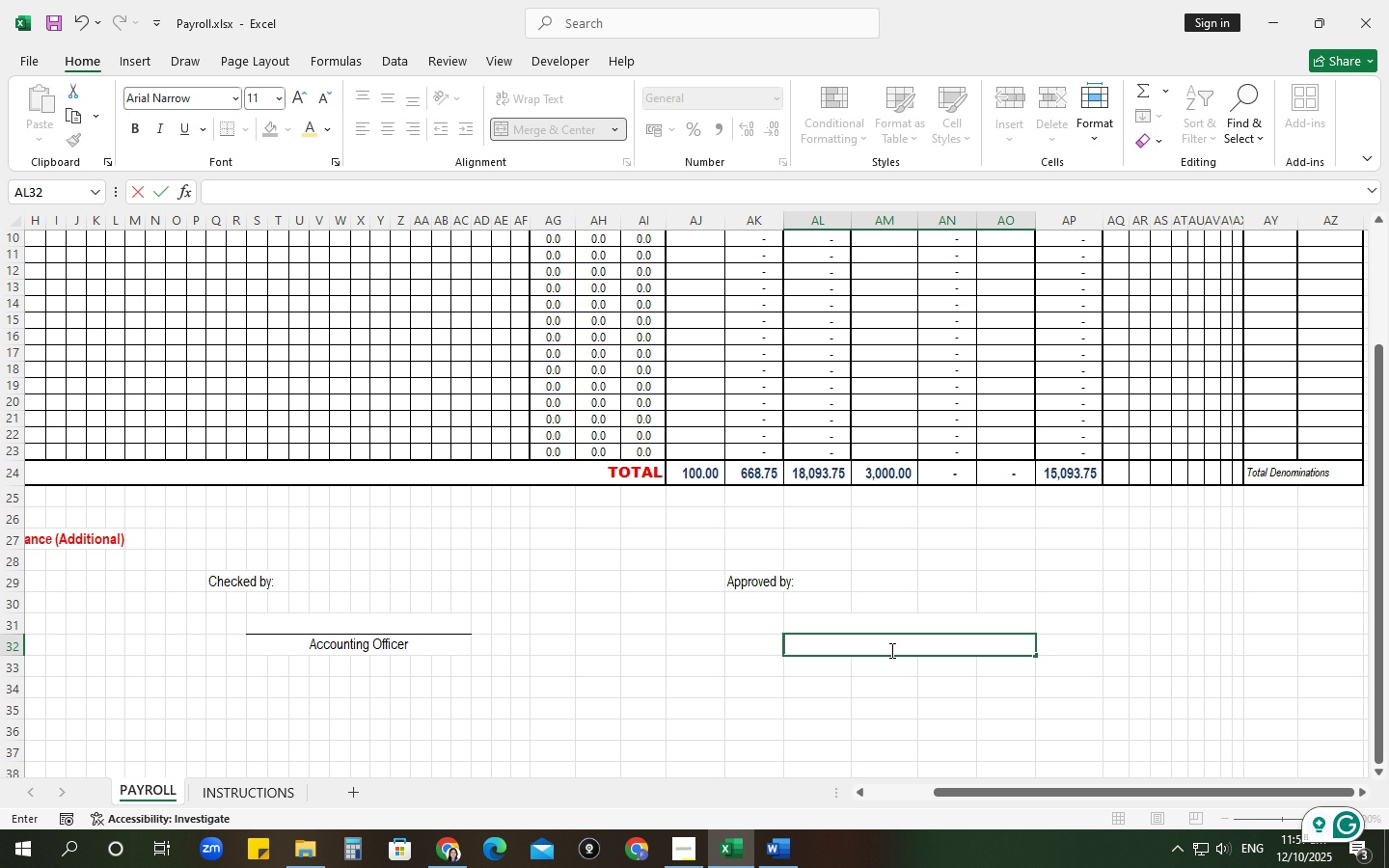 
type(prop)
key(Backspace)
key(Backspace)
key(Backspace)
key(Backspace)
type(Proprietor/Manager)
 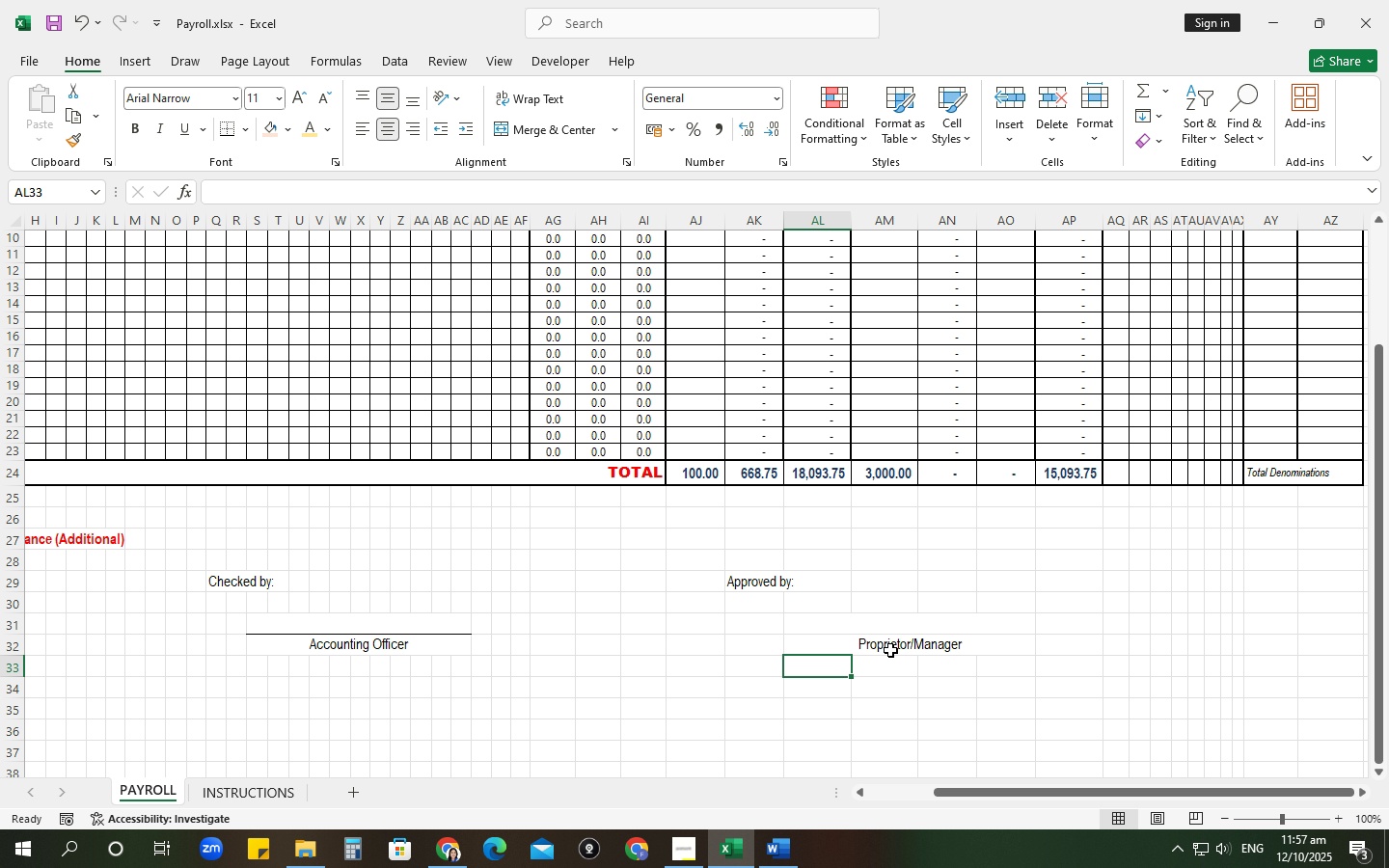 
 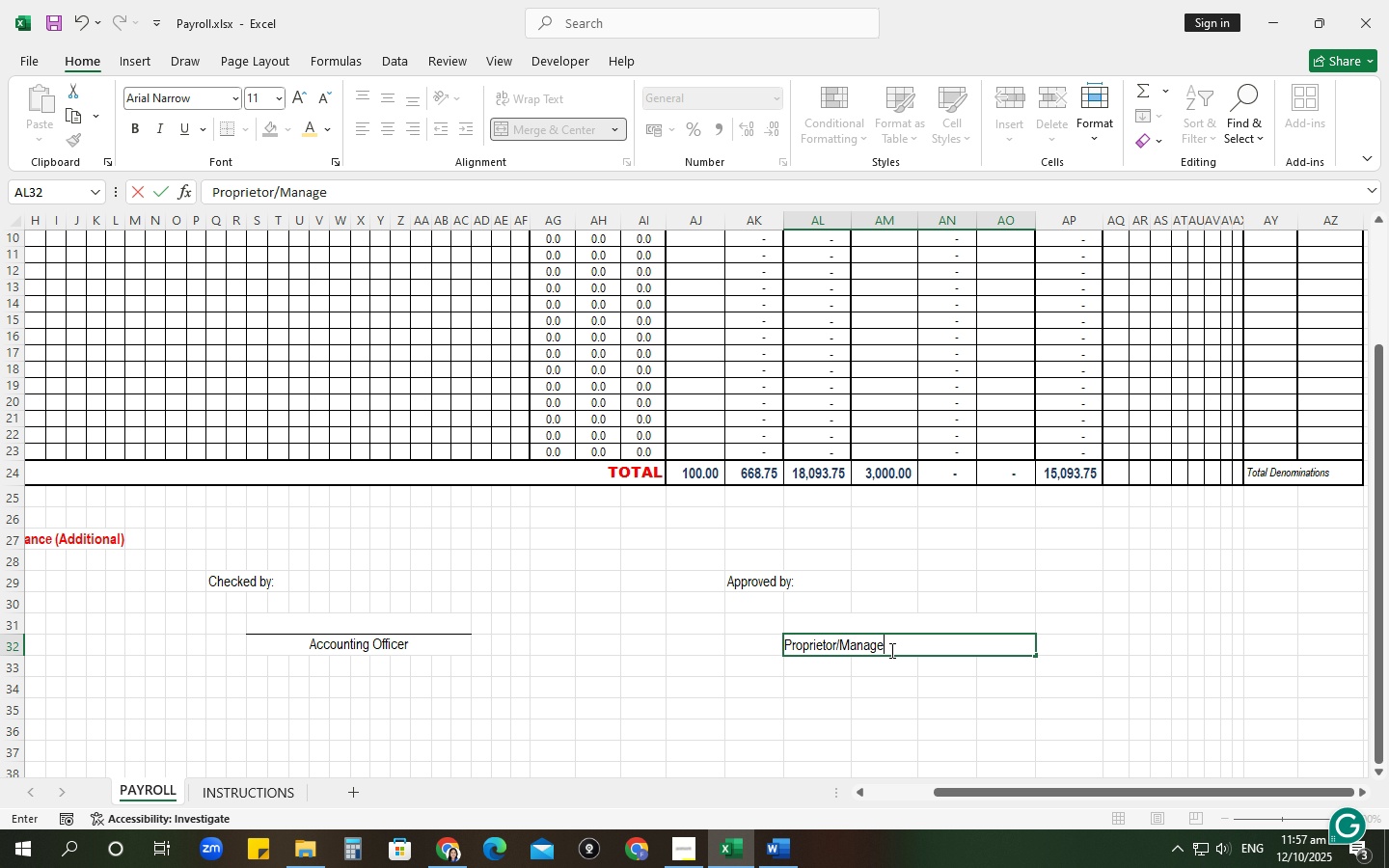 
key(Enter)
 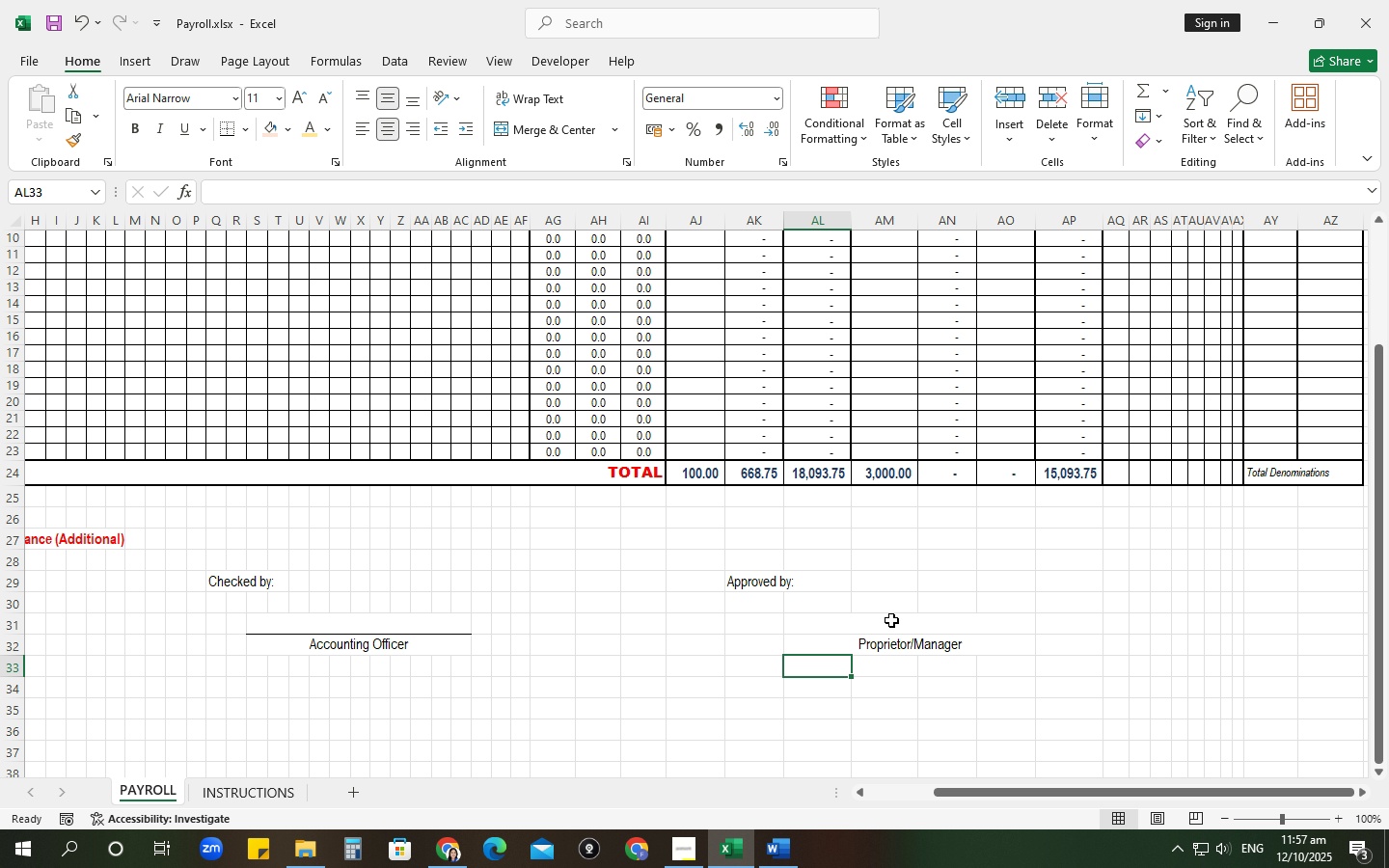 
left_click([891, 619])
 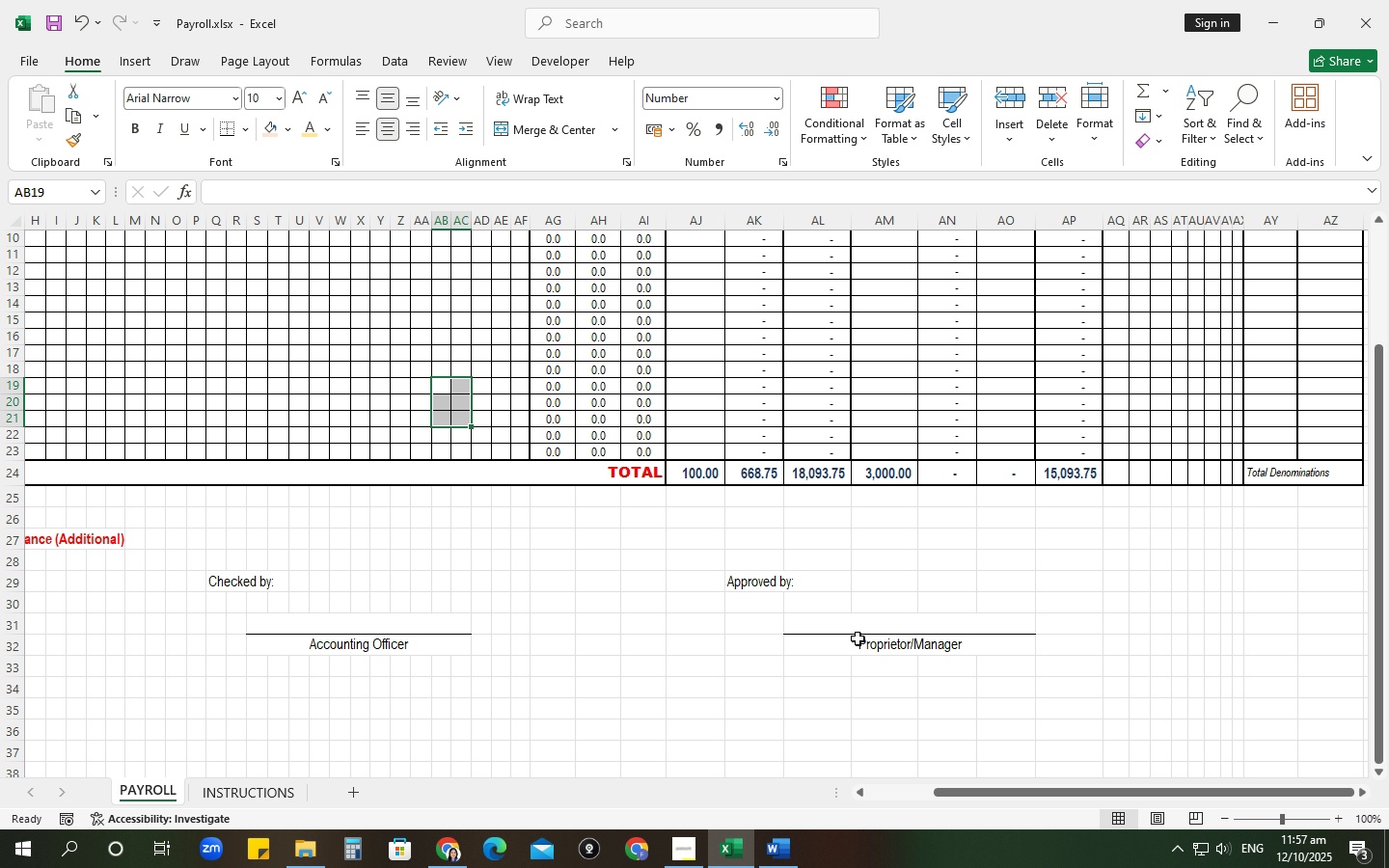 
left_click([320, 647])
 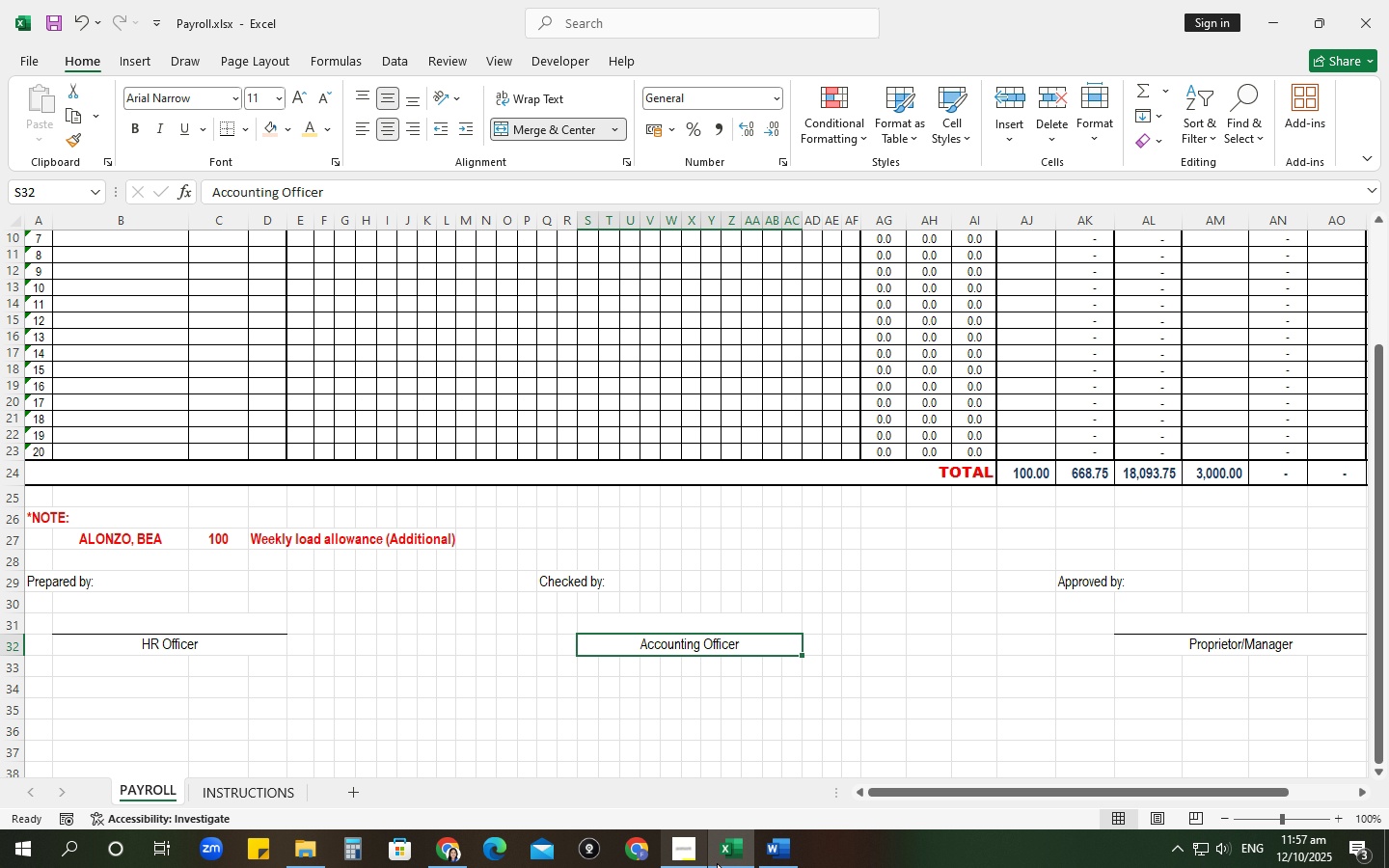 
mouse_move([495, 846])
 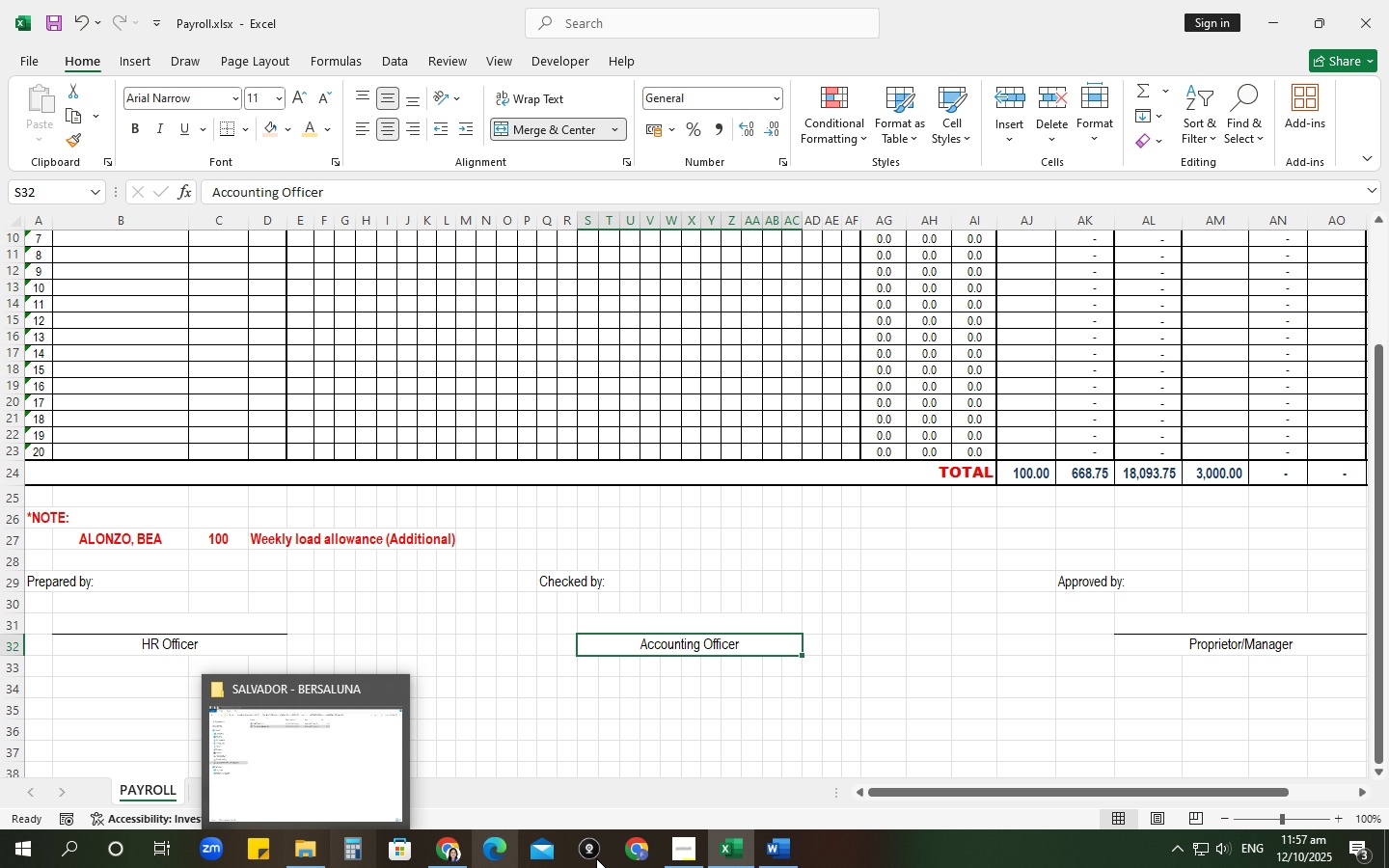 
left_click([810, 855])
 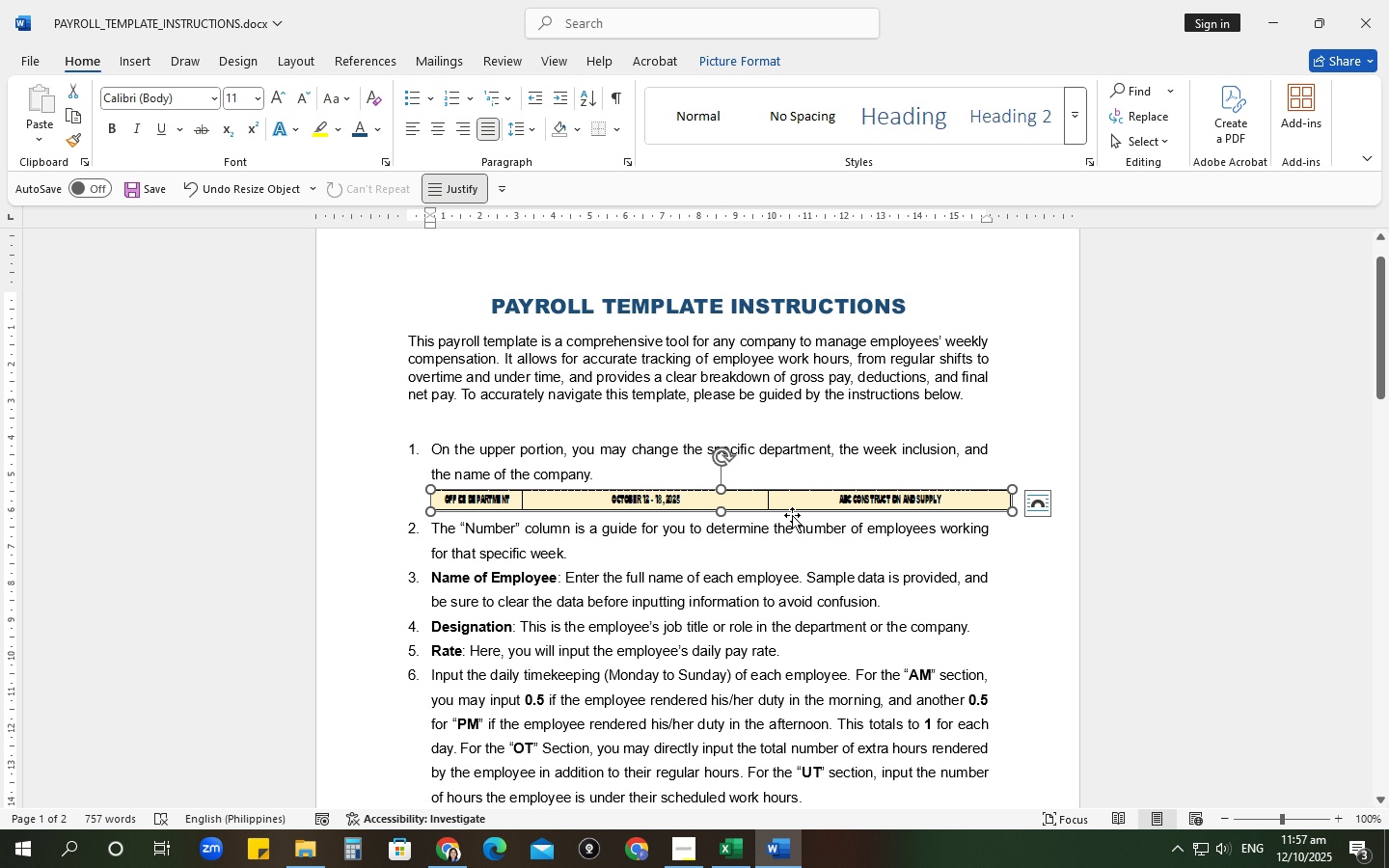 
scroll: coordinate [917, 517], scroll_direction: down, amount: 34.0
 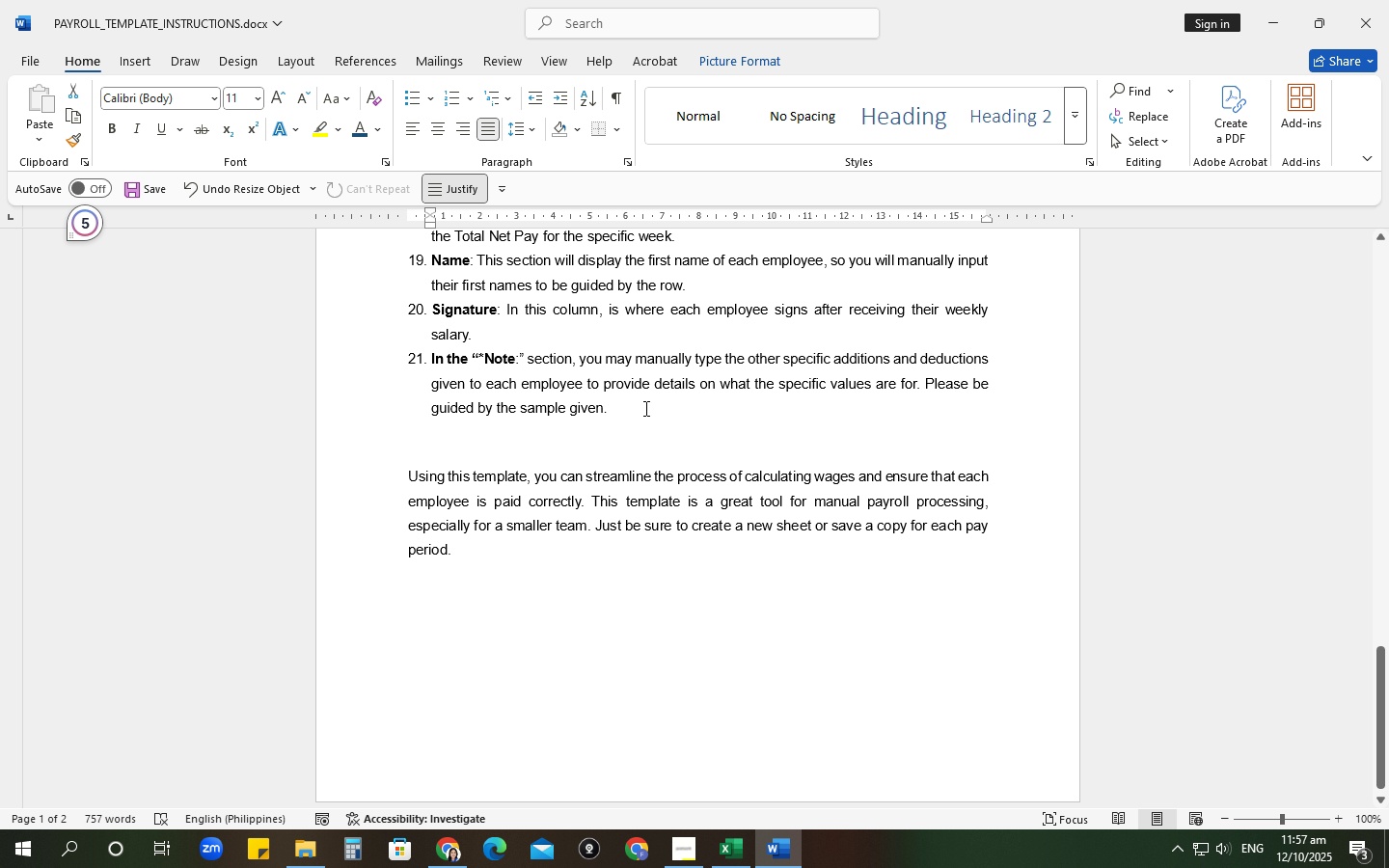 
left_click([644, 408])
 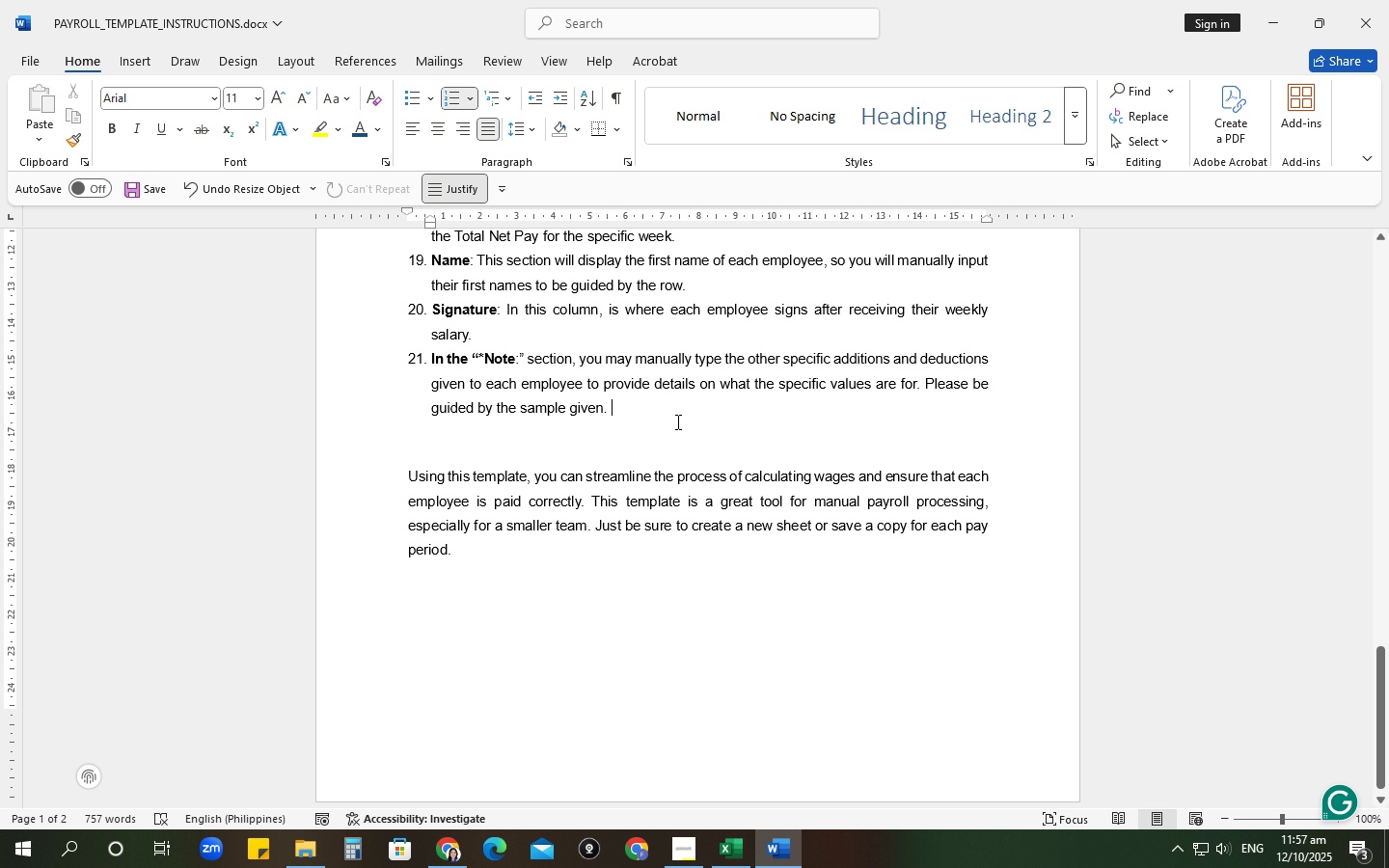 
key(Enter)
 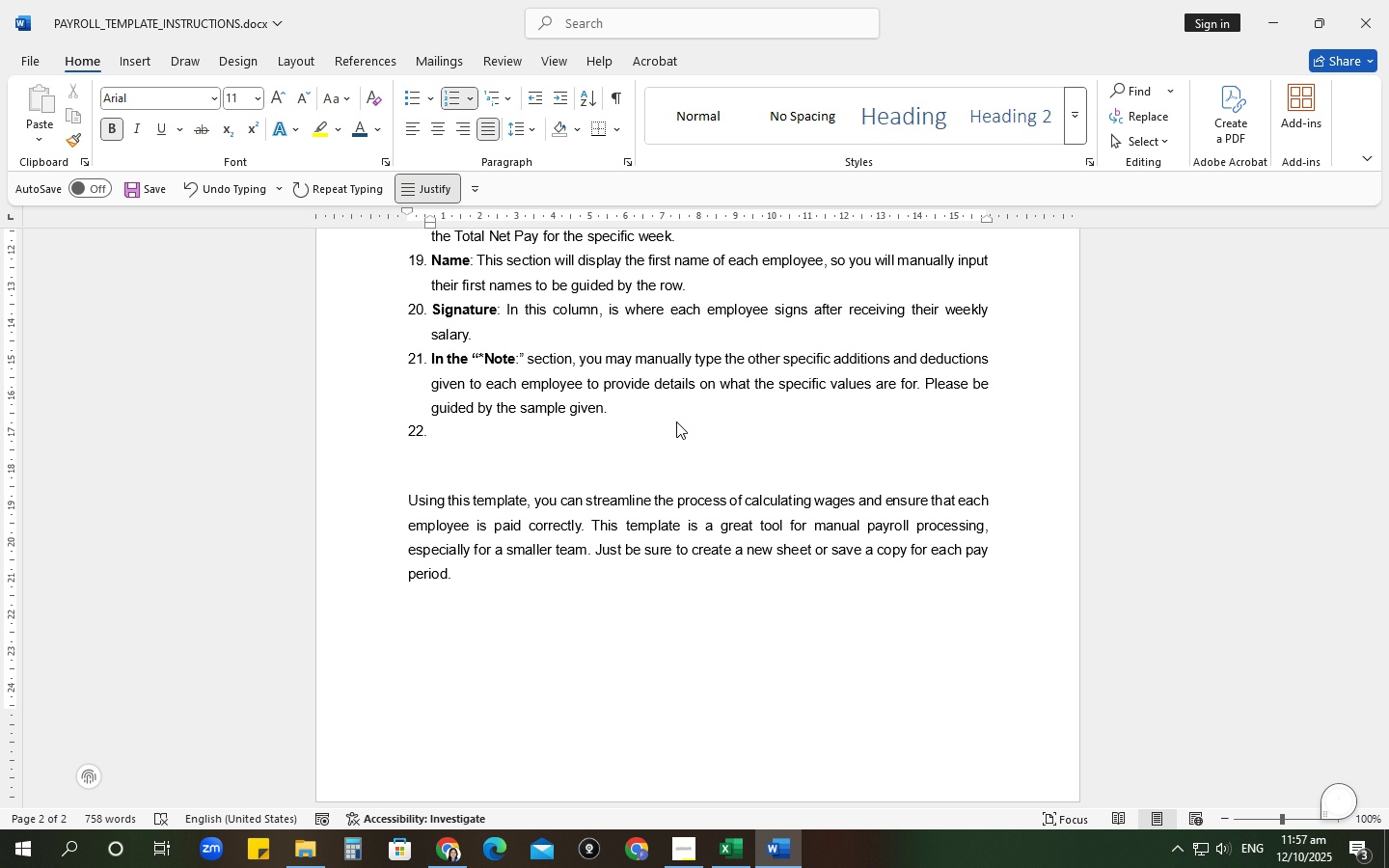 
hold_key(key=ShiftRight, duration=1.51)
 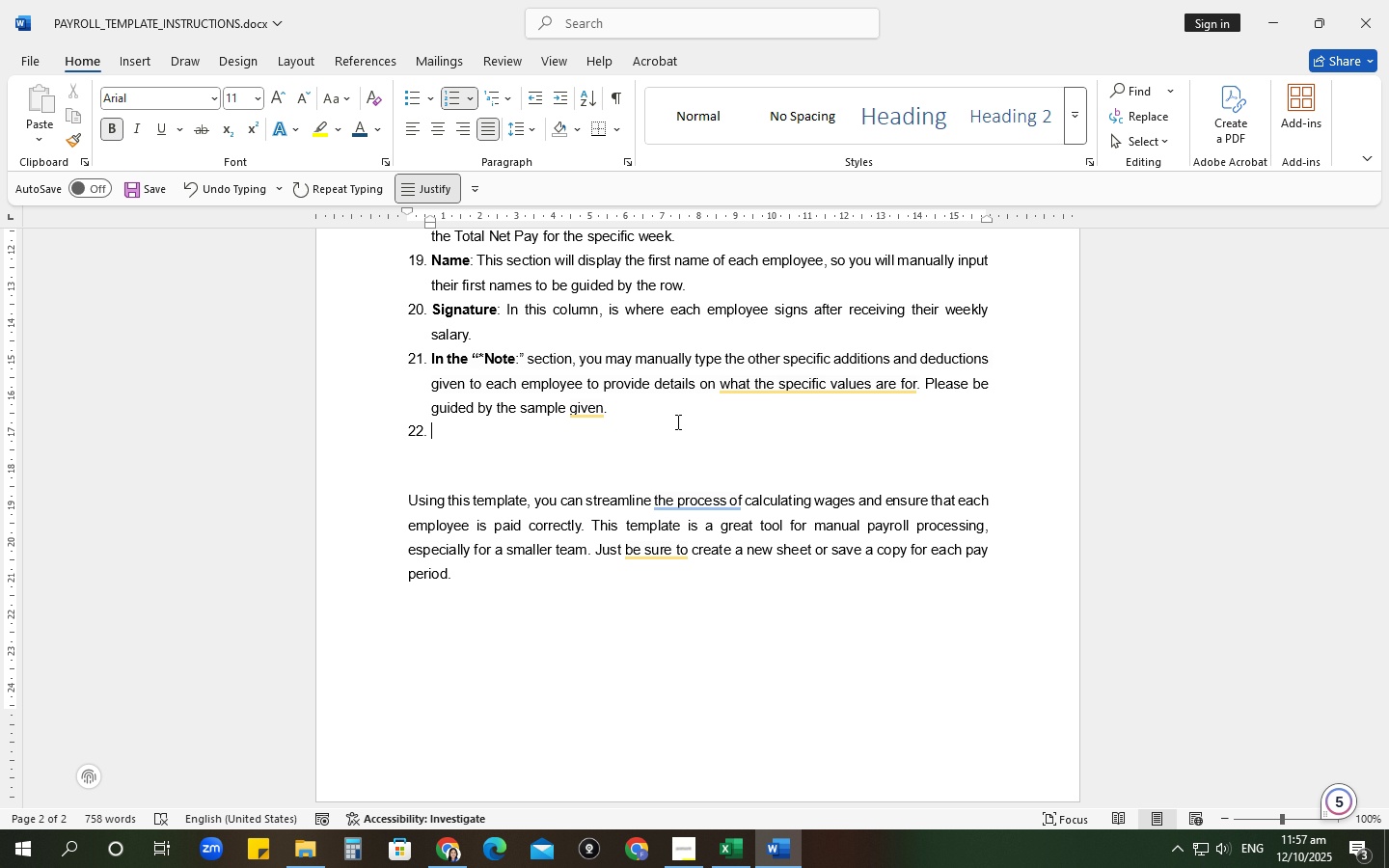 
type(Be sure )
key(Backspace)
key(Backspace)
key(Backspace)
key(Backspace)
key(Backspace)
type(P)
key(Backspace)
type(Be sure that the document is signed by the HR Officer, Accounting Officer, and Proprietor r)
key(Backspace)
type(or Manager.)
 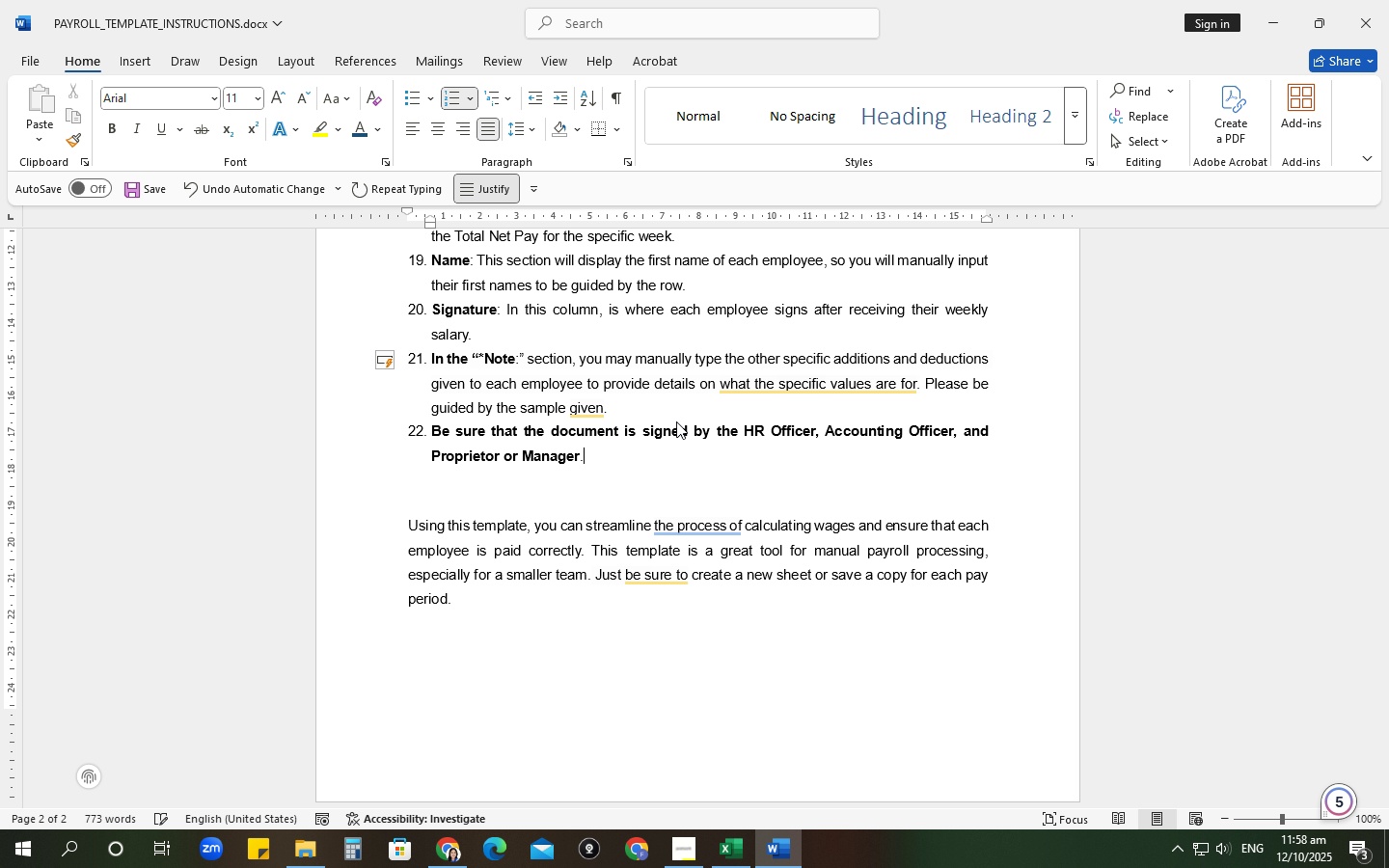 
key(Control+B)
 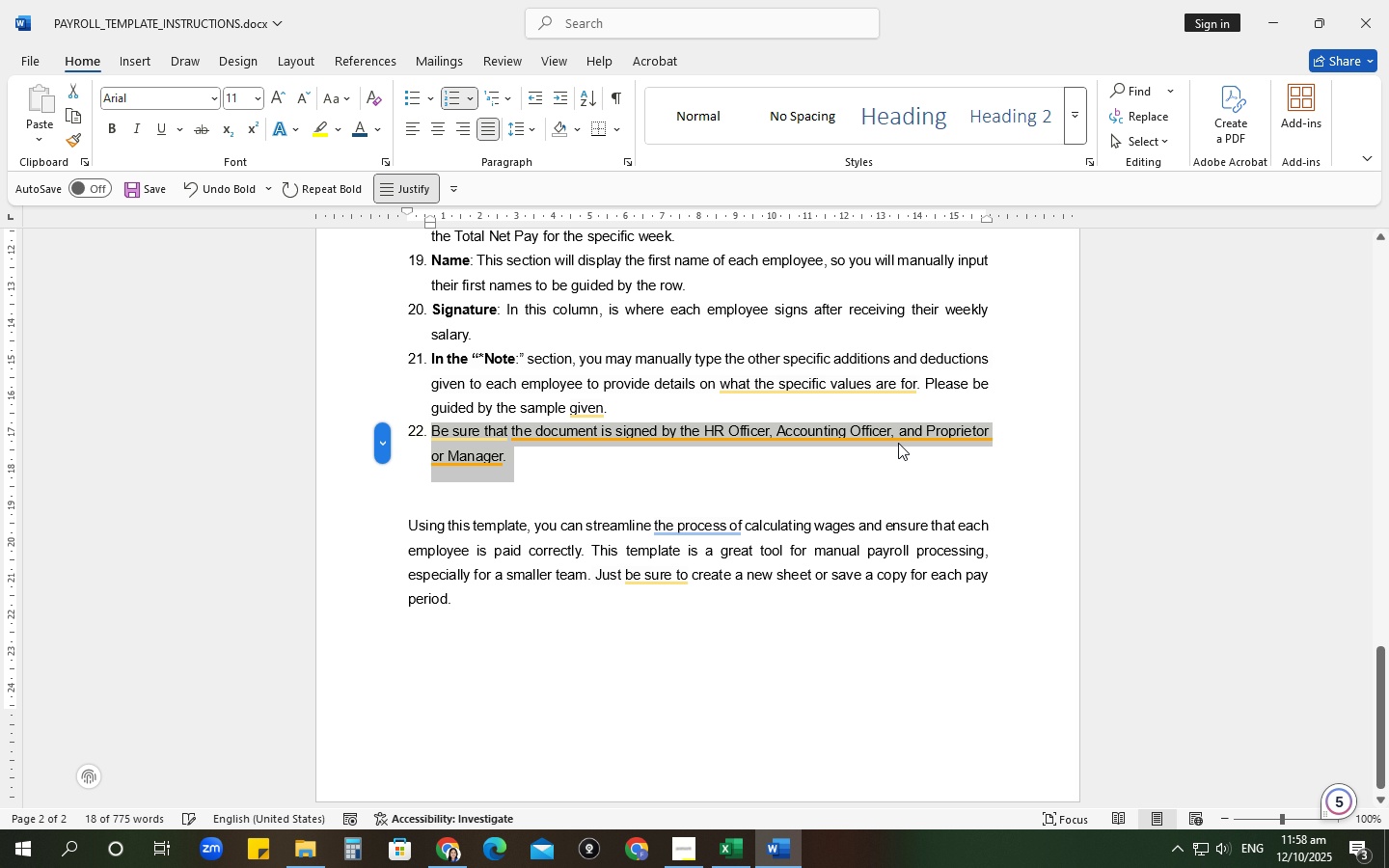 
left_click([898, 443])
 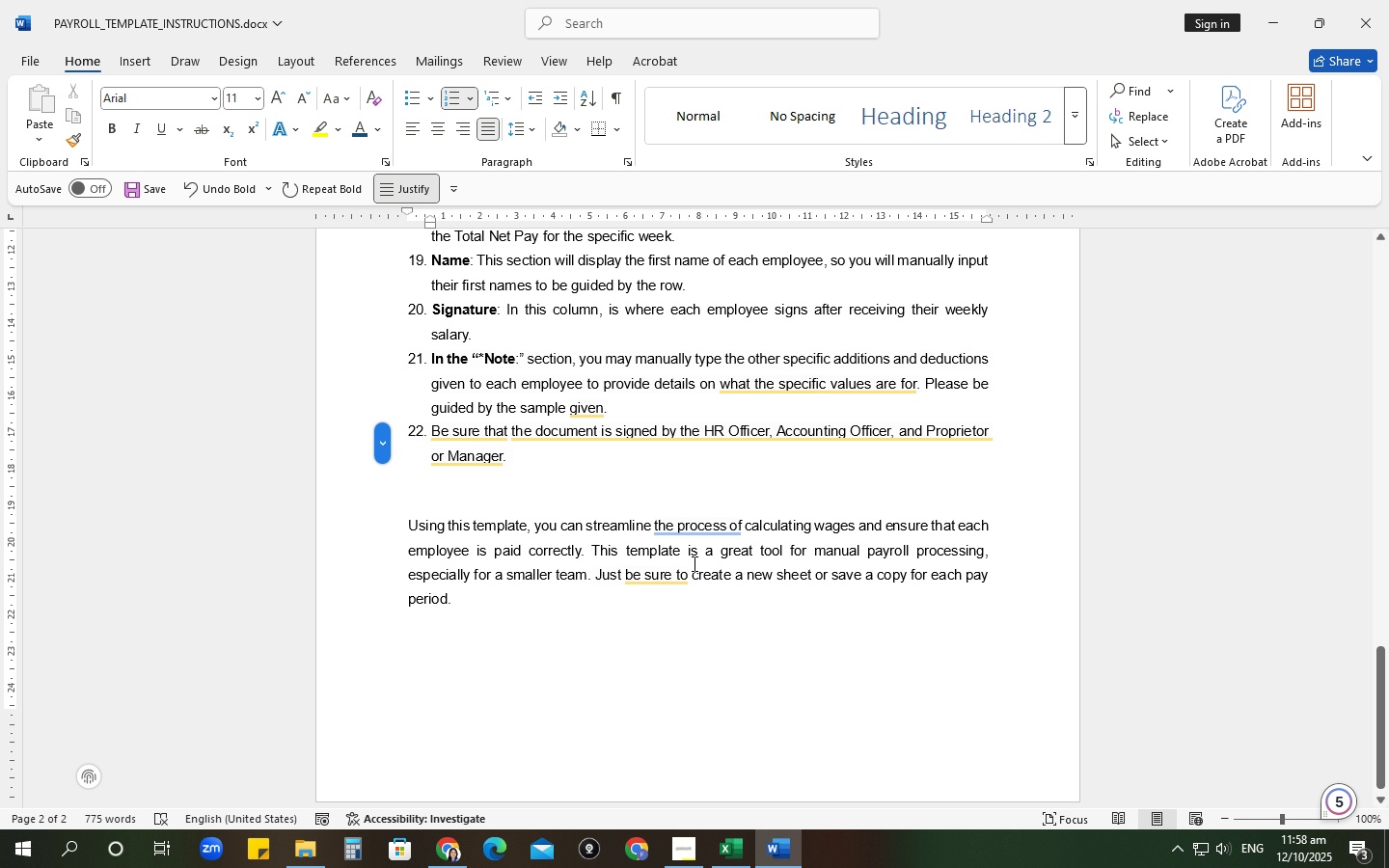 
mouse_move([682, 527])
 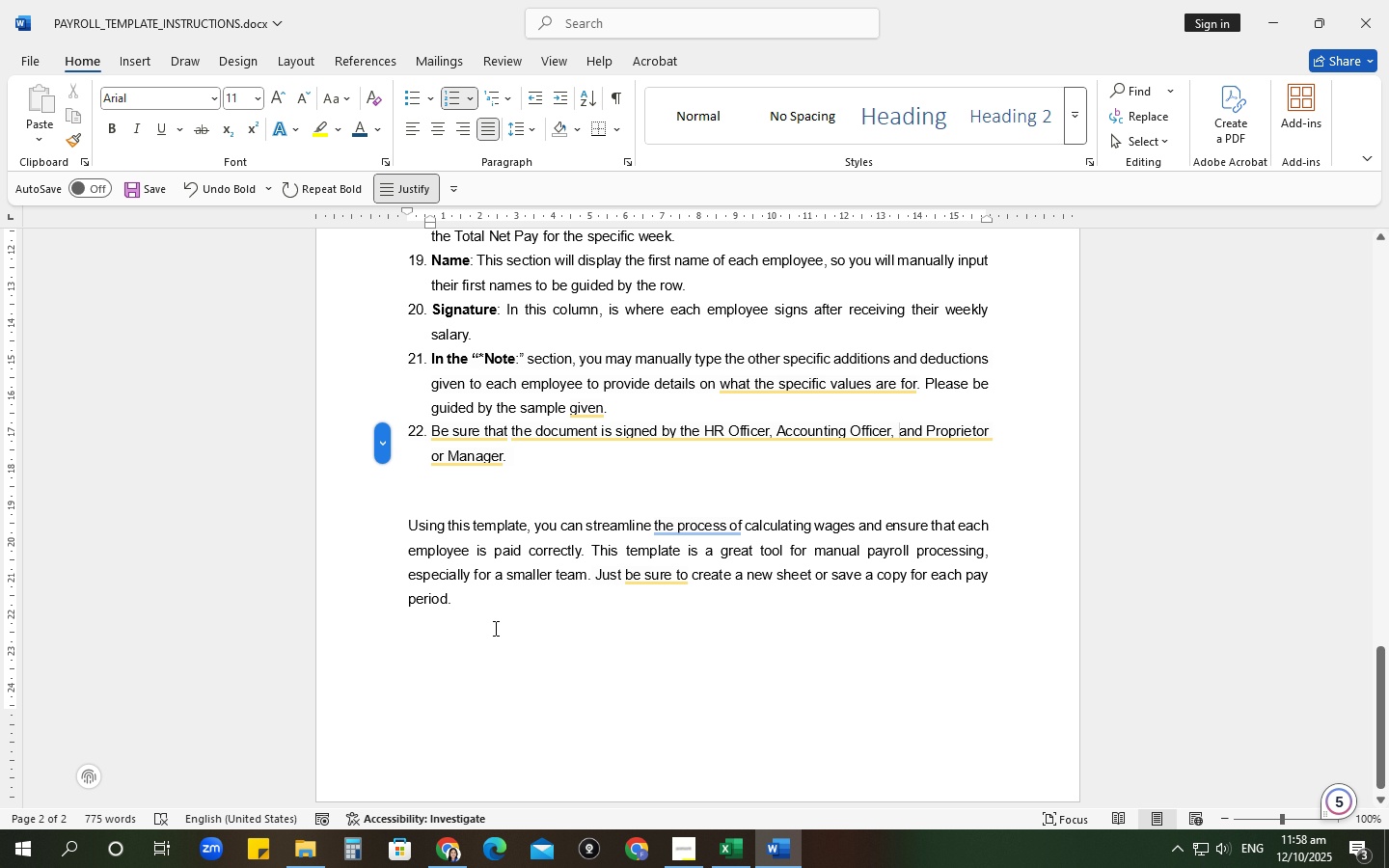 
key(Control+S)
 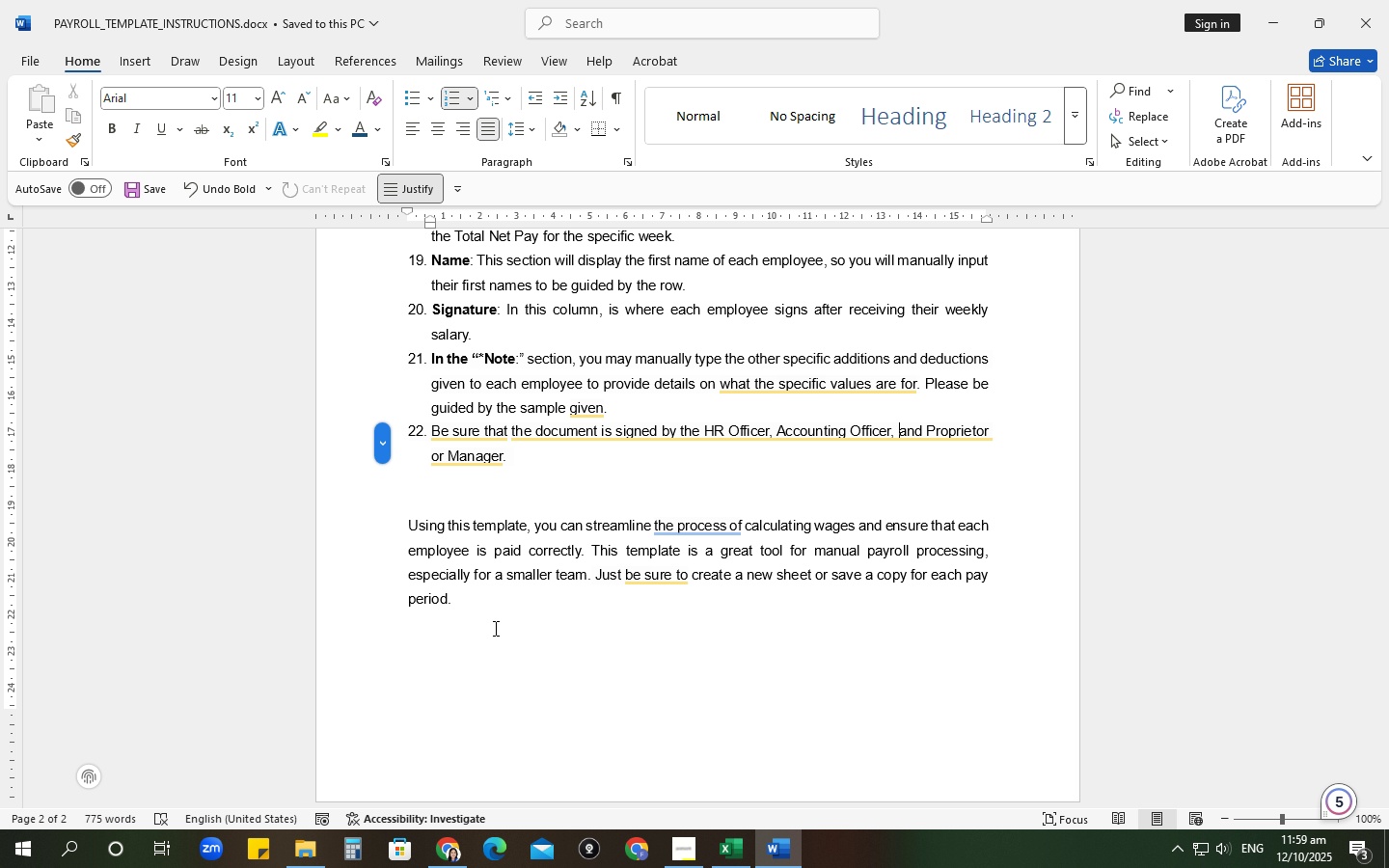 
wait(62.46)
 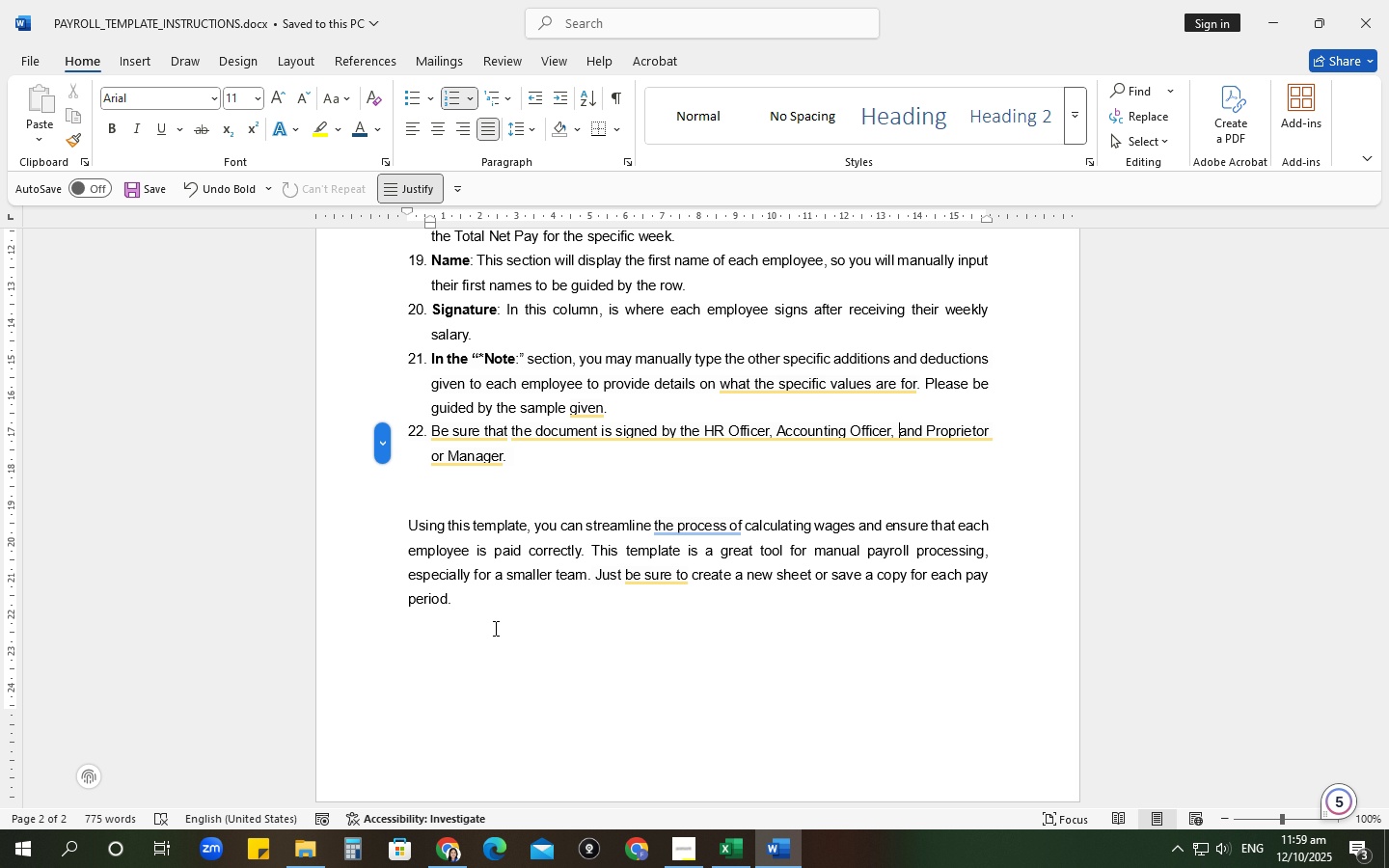 
scroll: coordinate [592, 656], scroll_direction: up, amount: 10.0
 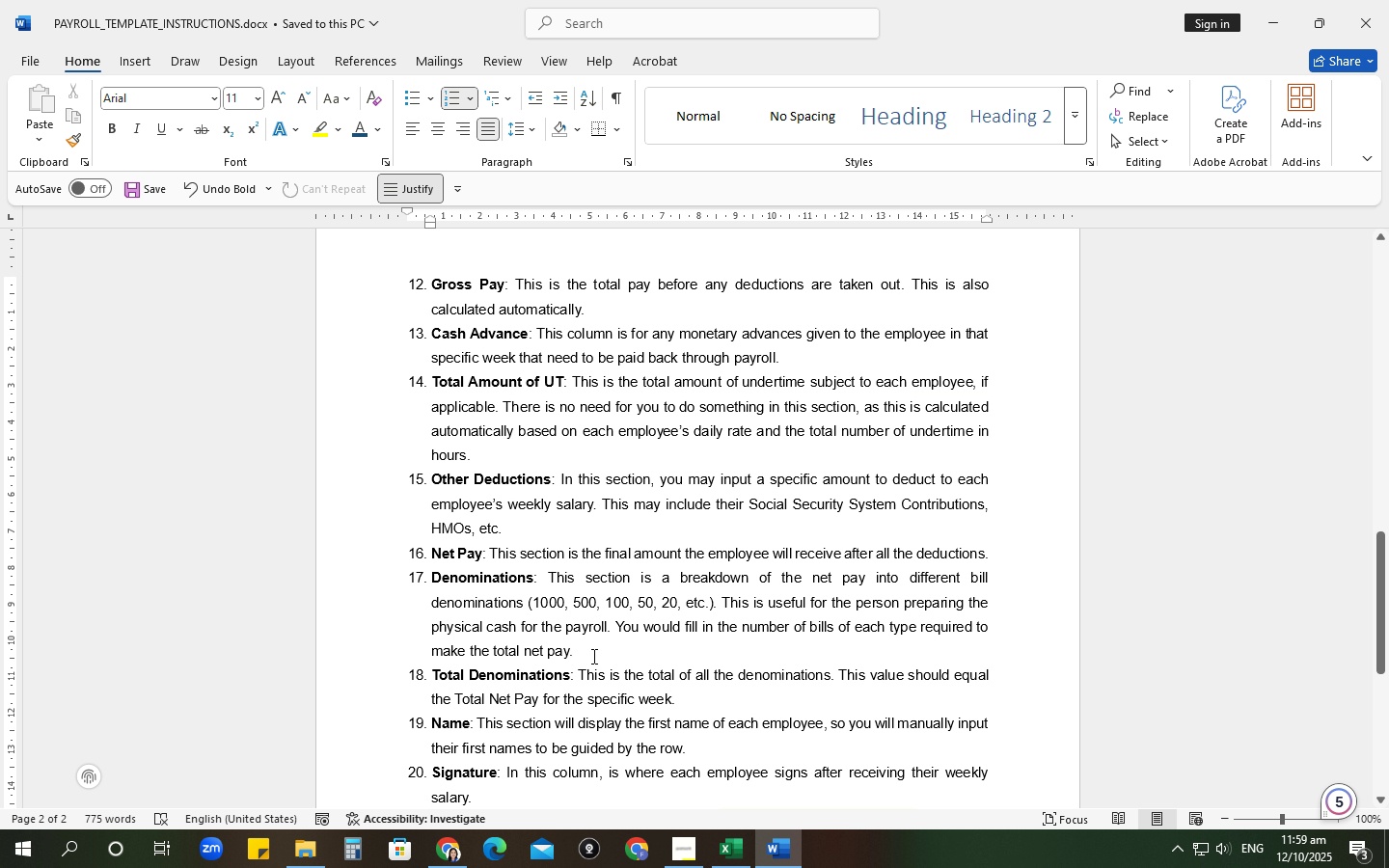 
key(Control+S)
 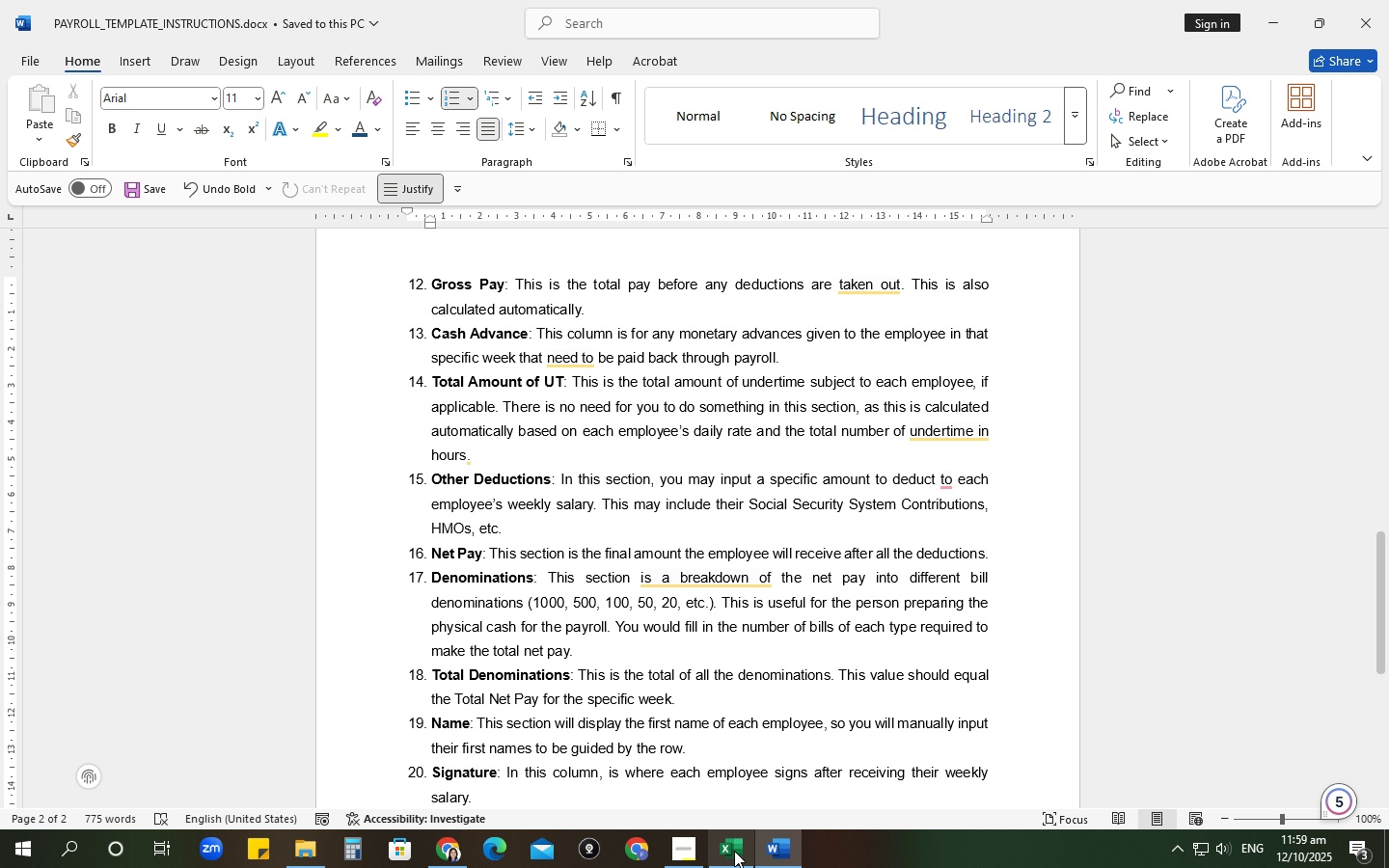 
left_click([734, 851])
 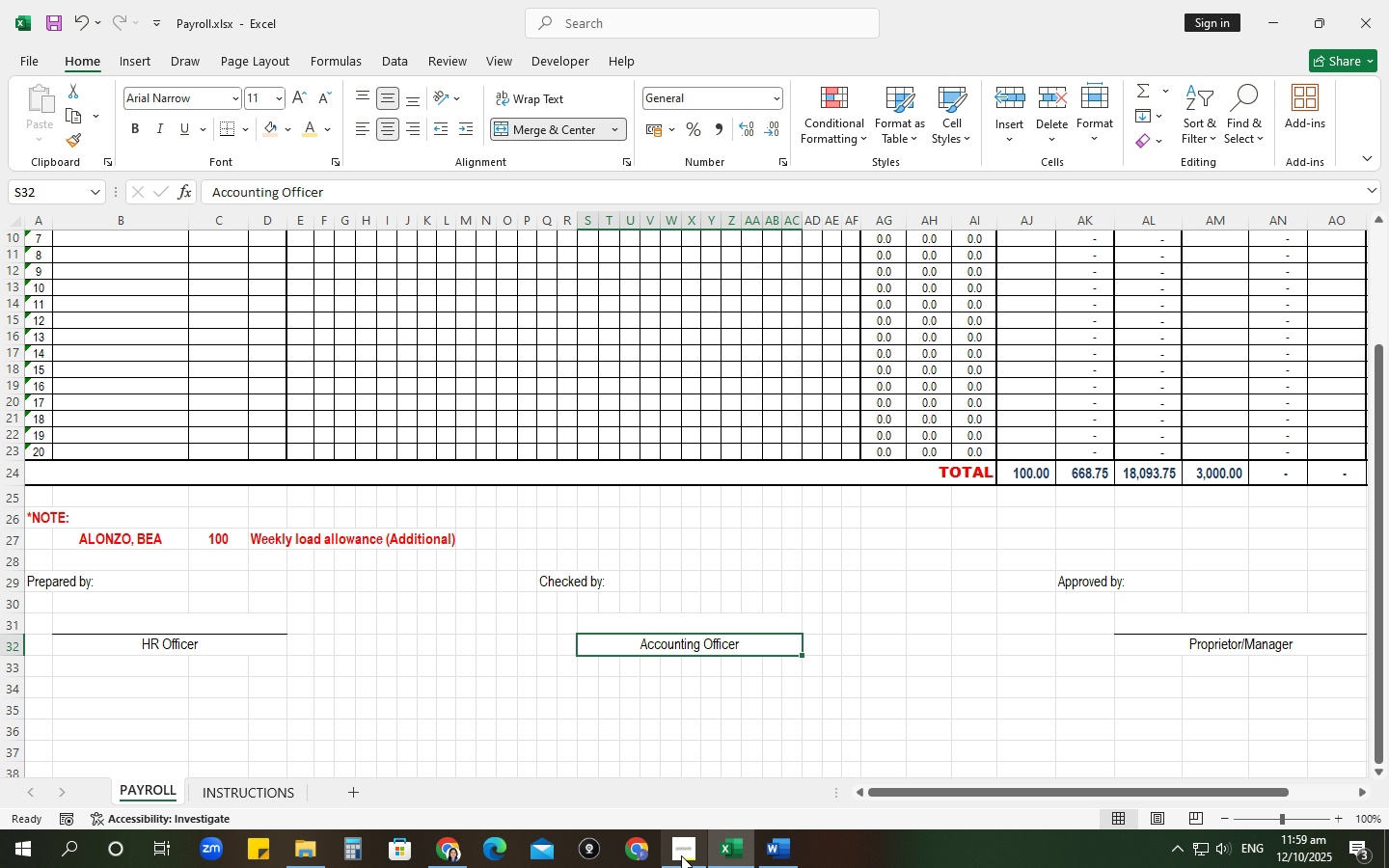 
left_click([681, 855])